 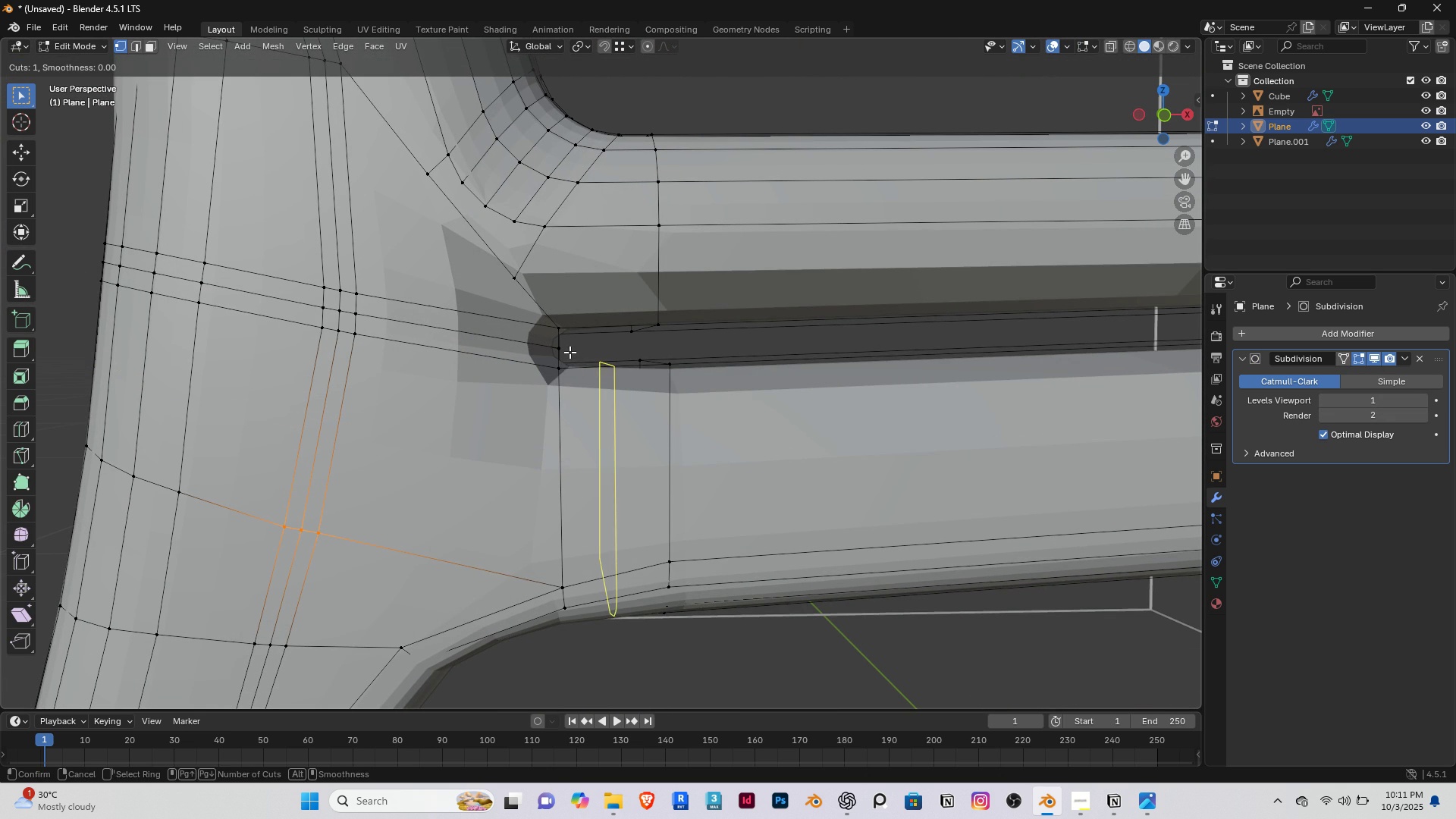 
left_click([598, 370])
 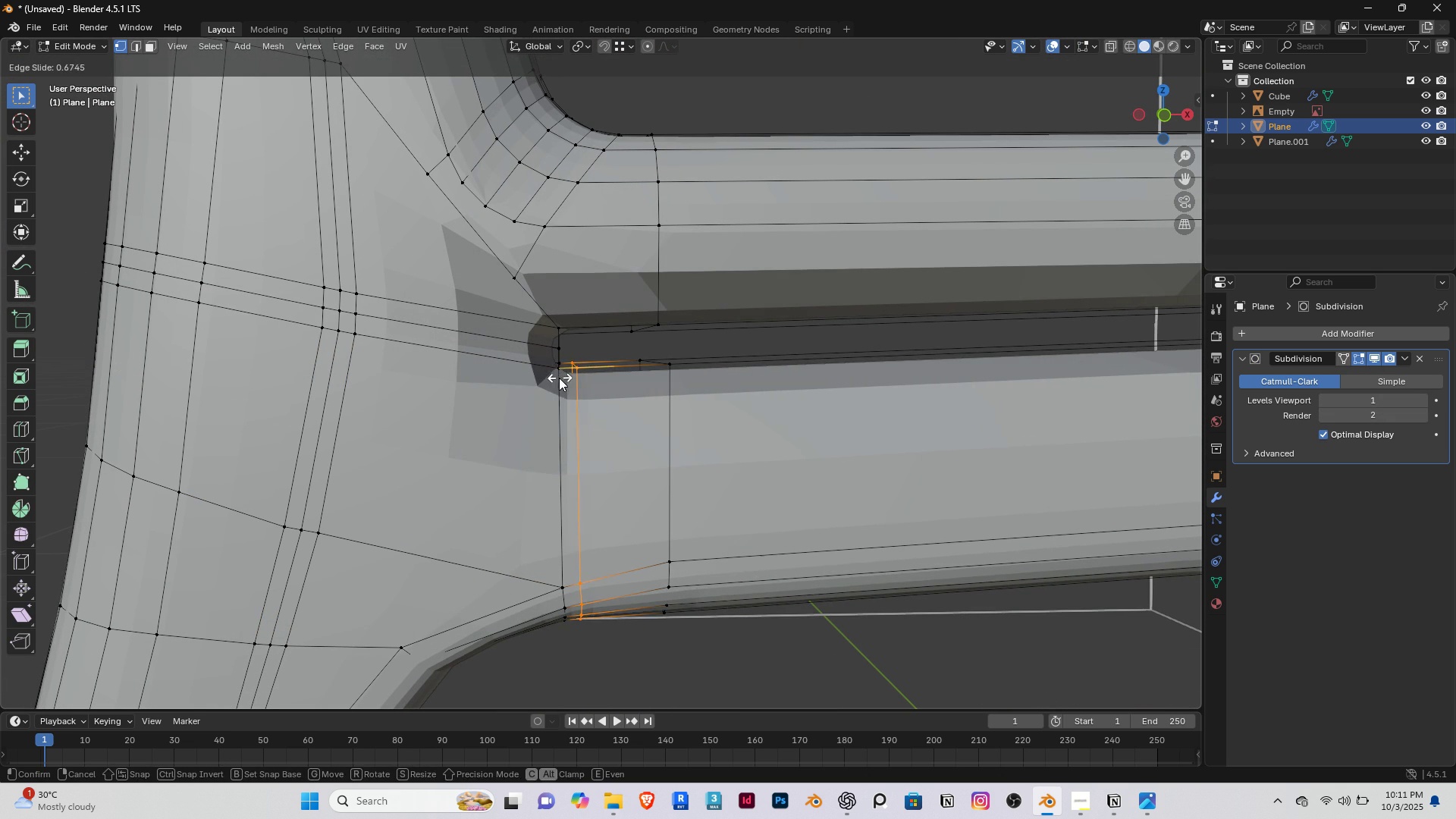 
right_click([559, 378])
 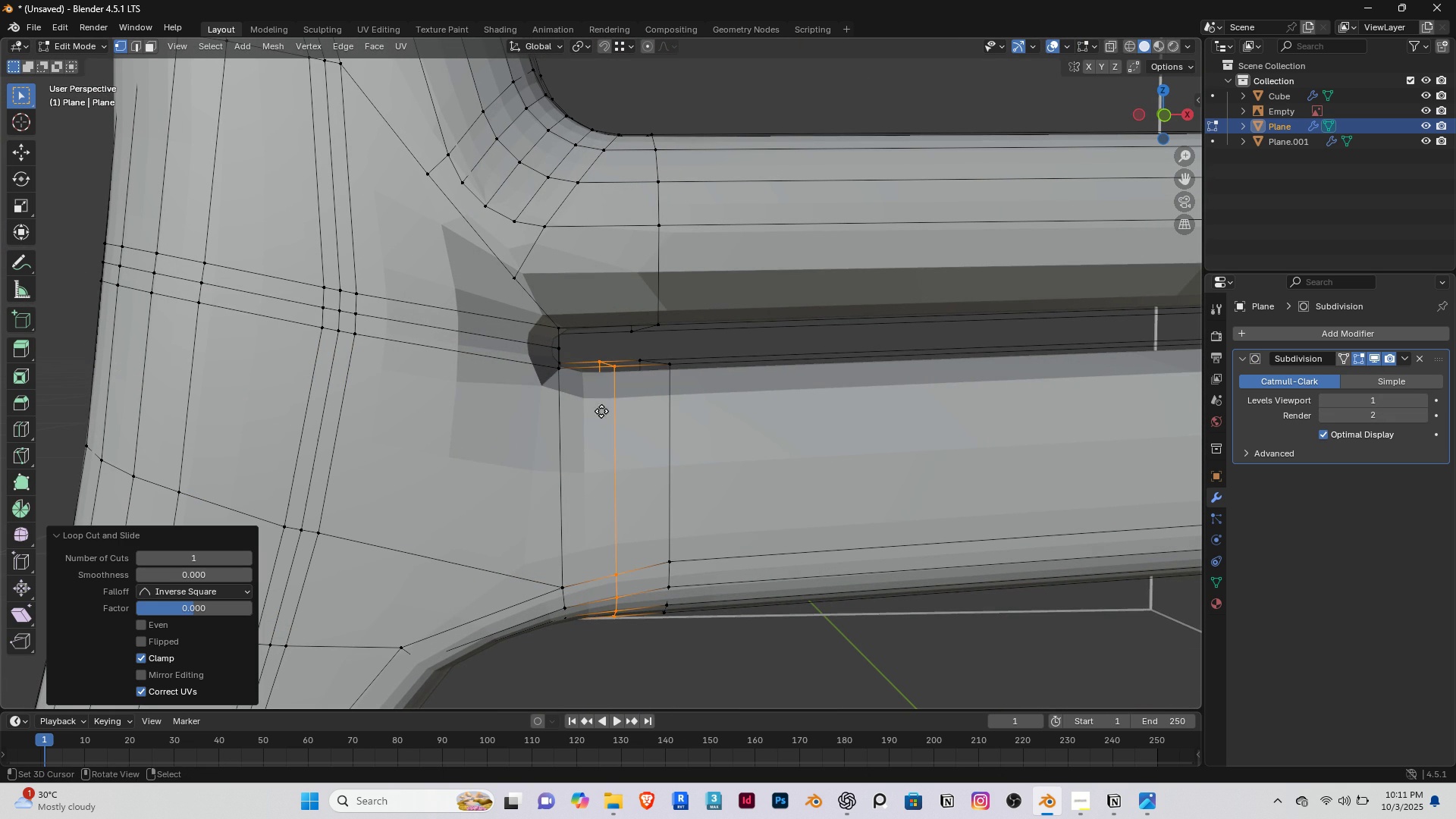 
type(gg)
 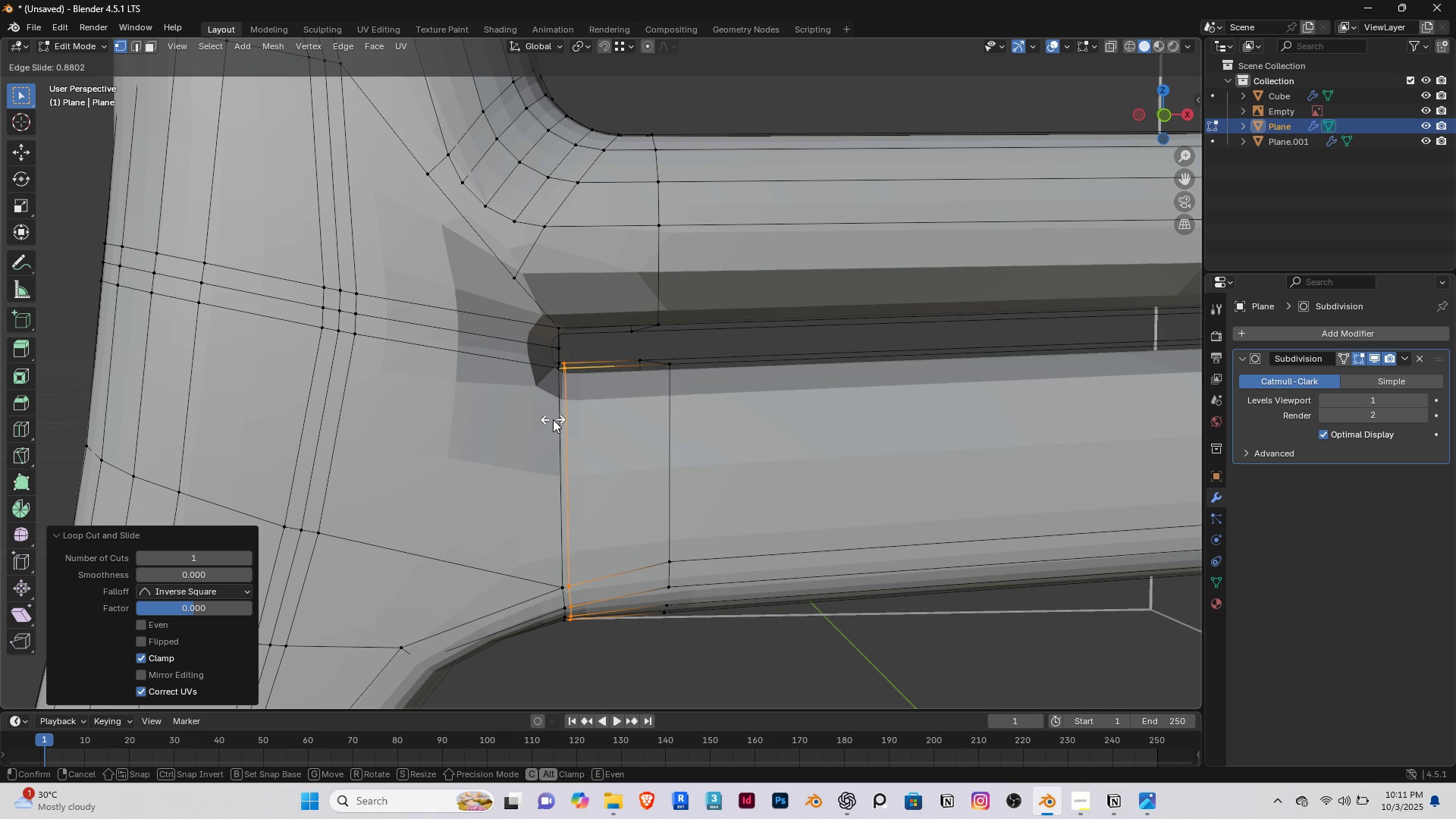 
wait(5.29)
 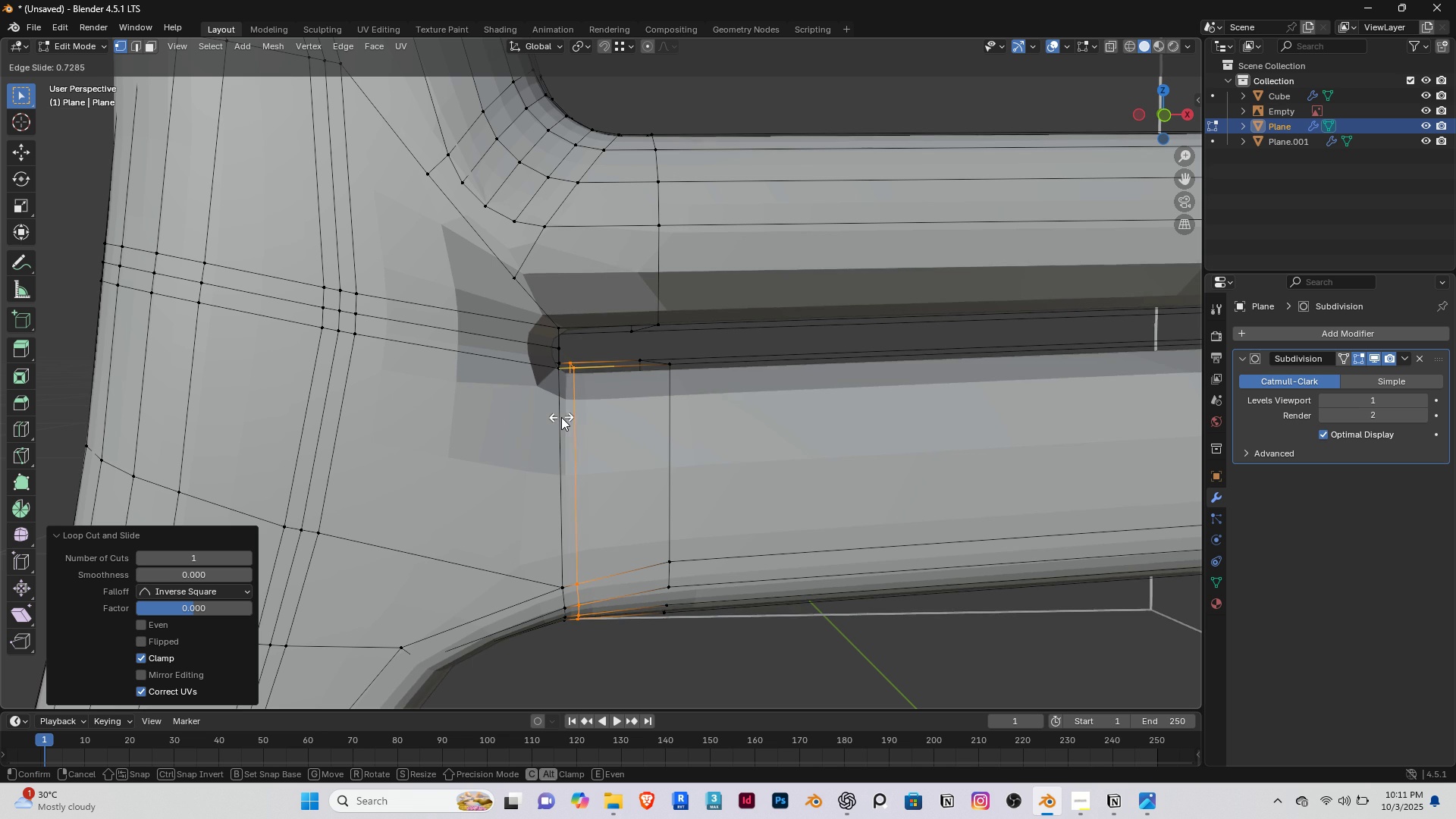 
left_click([552, 419])